 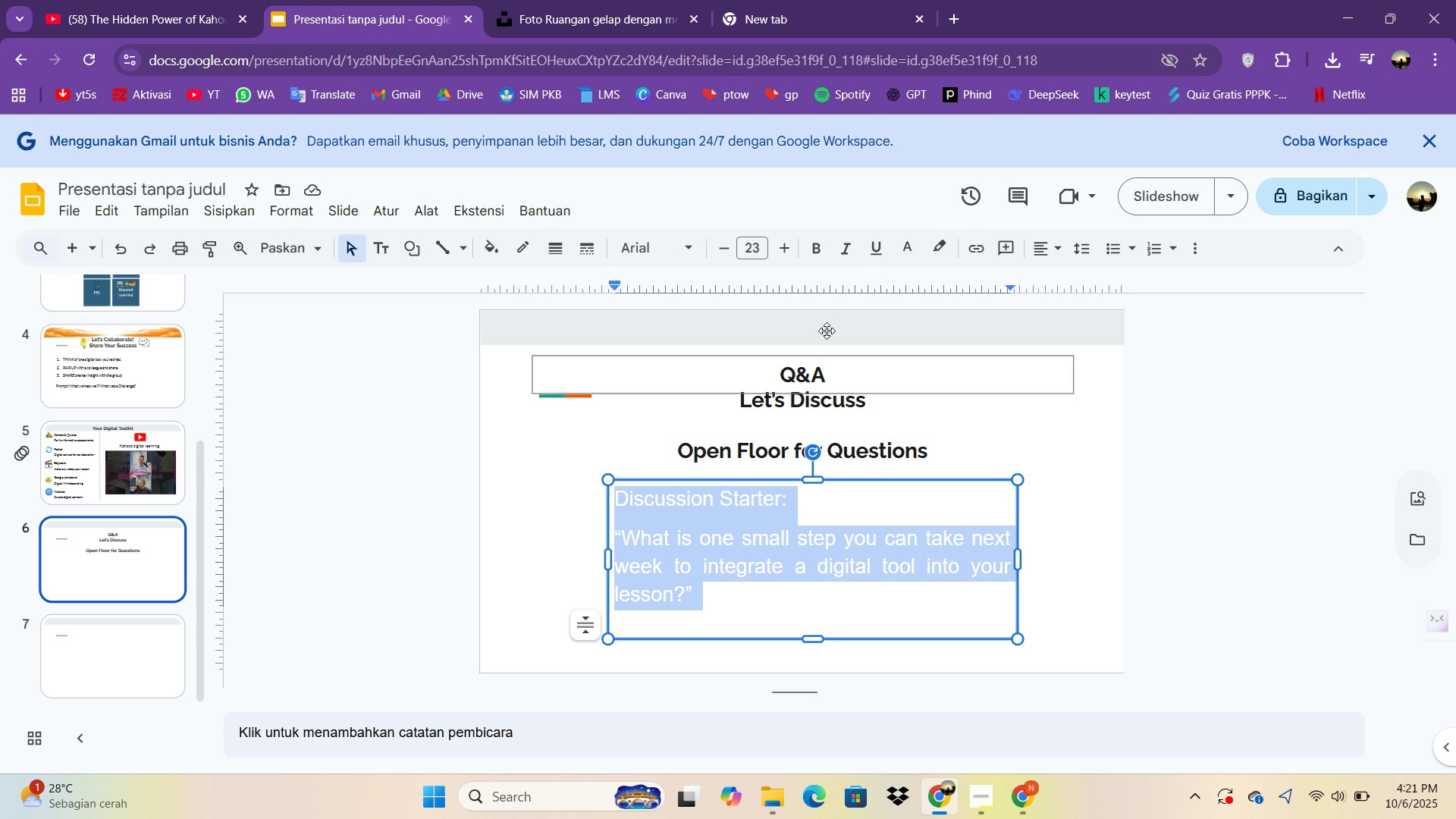 
left_click([903, 249])
 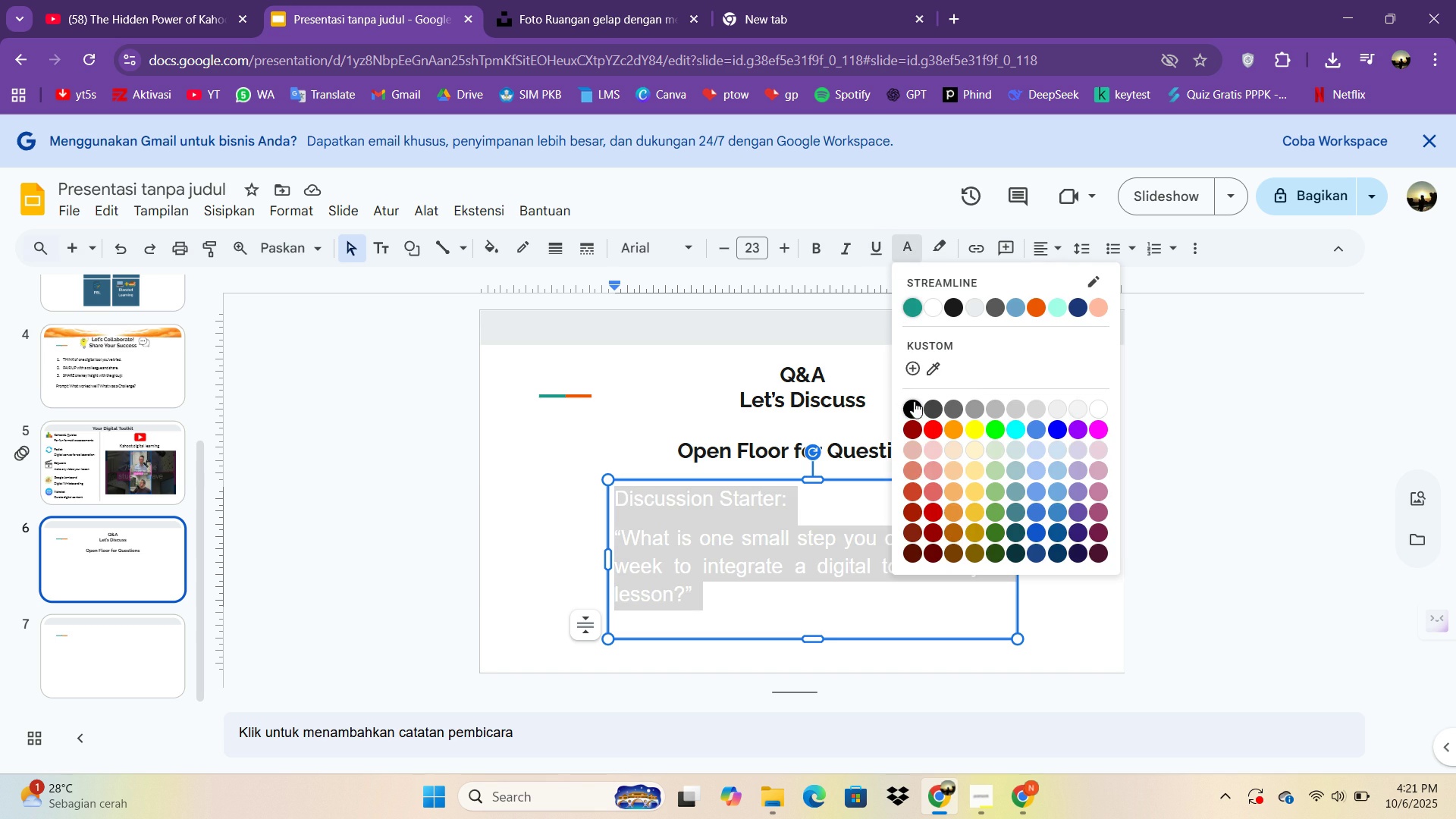 
left_click([914, 403])
 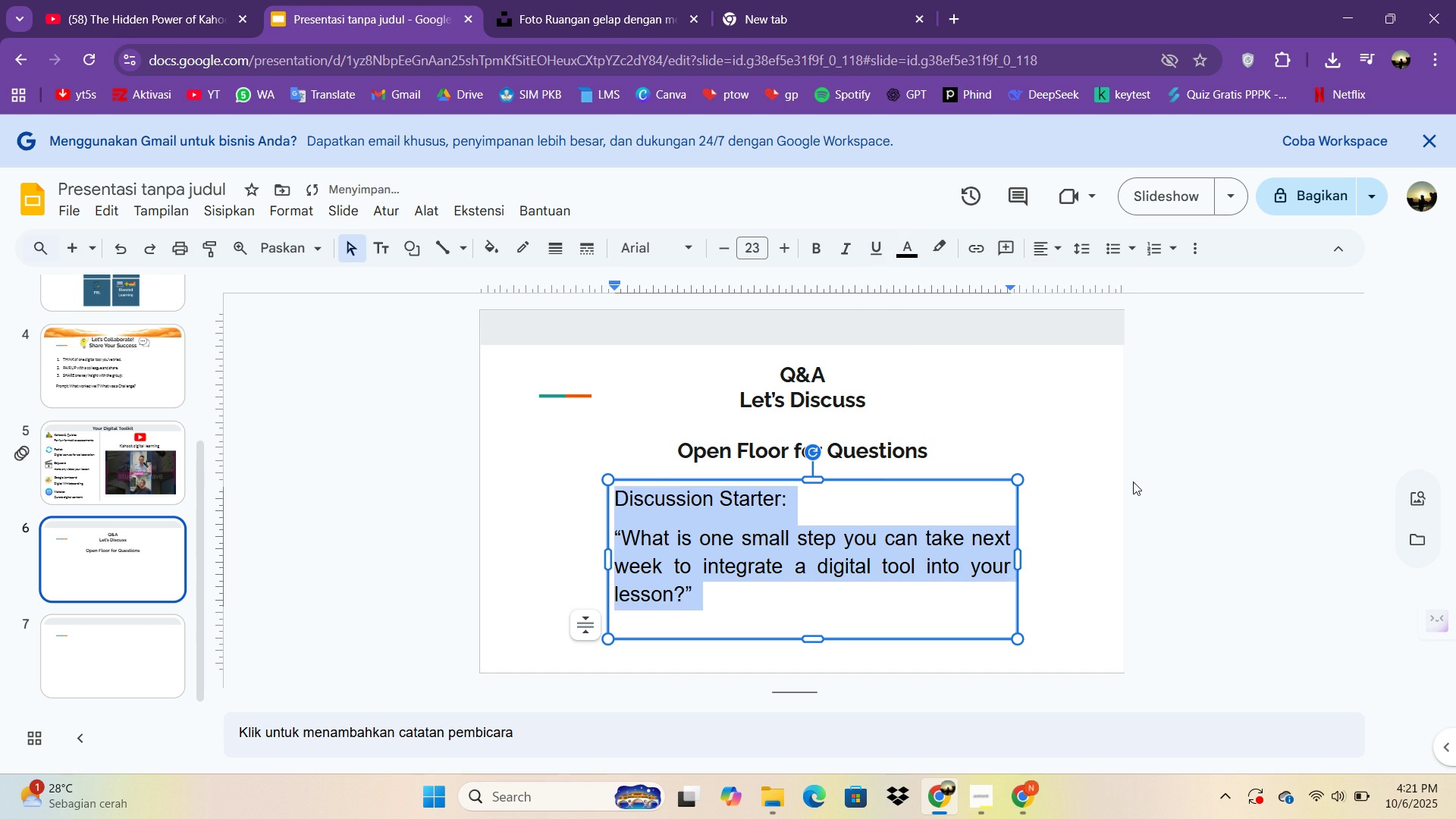 
left_click([1133, 482])
 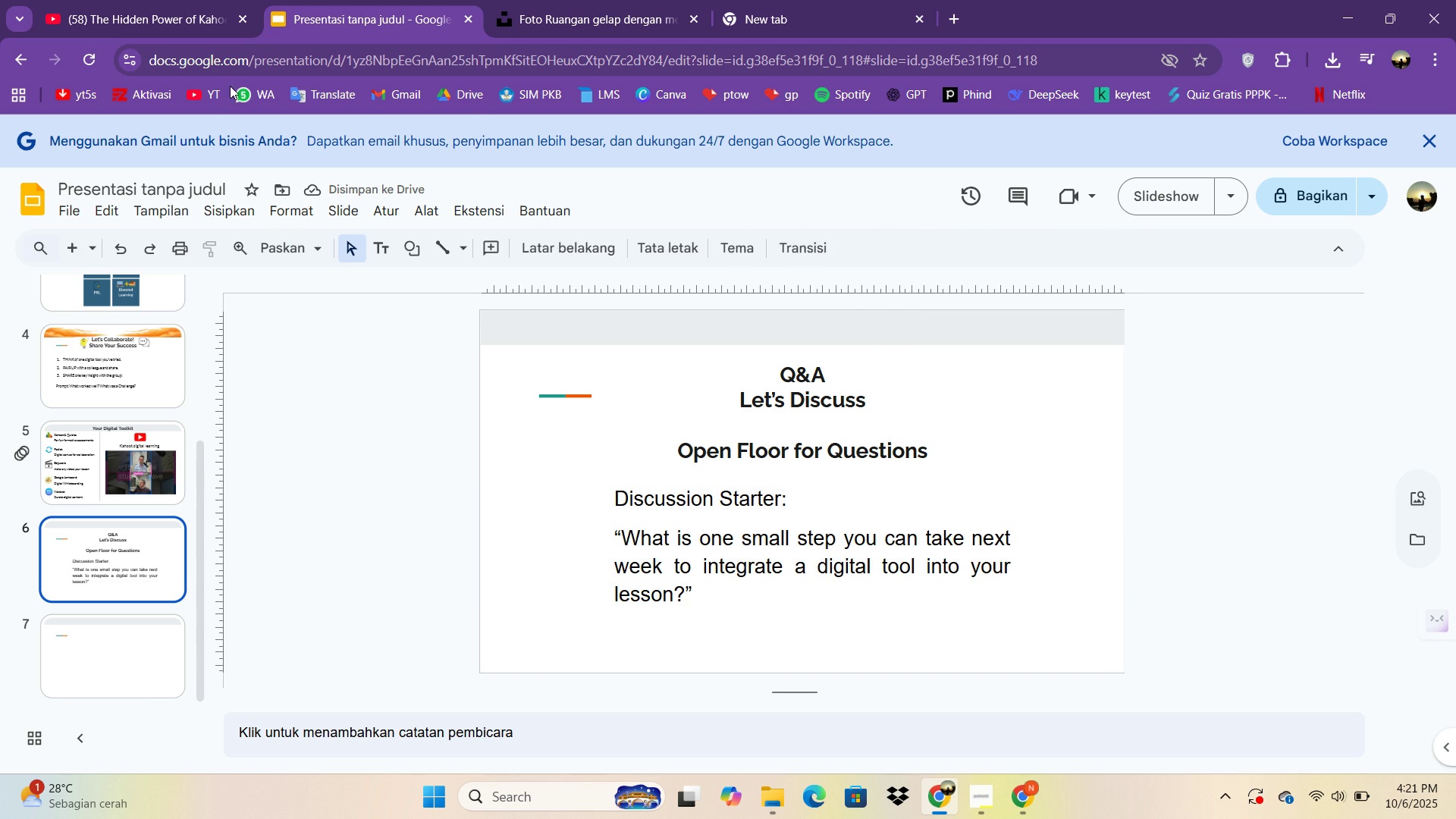 
left_click([222, 200])
 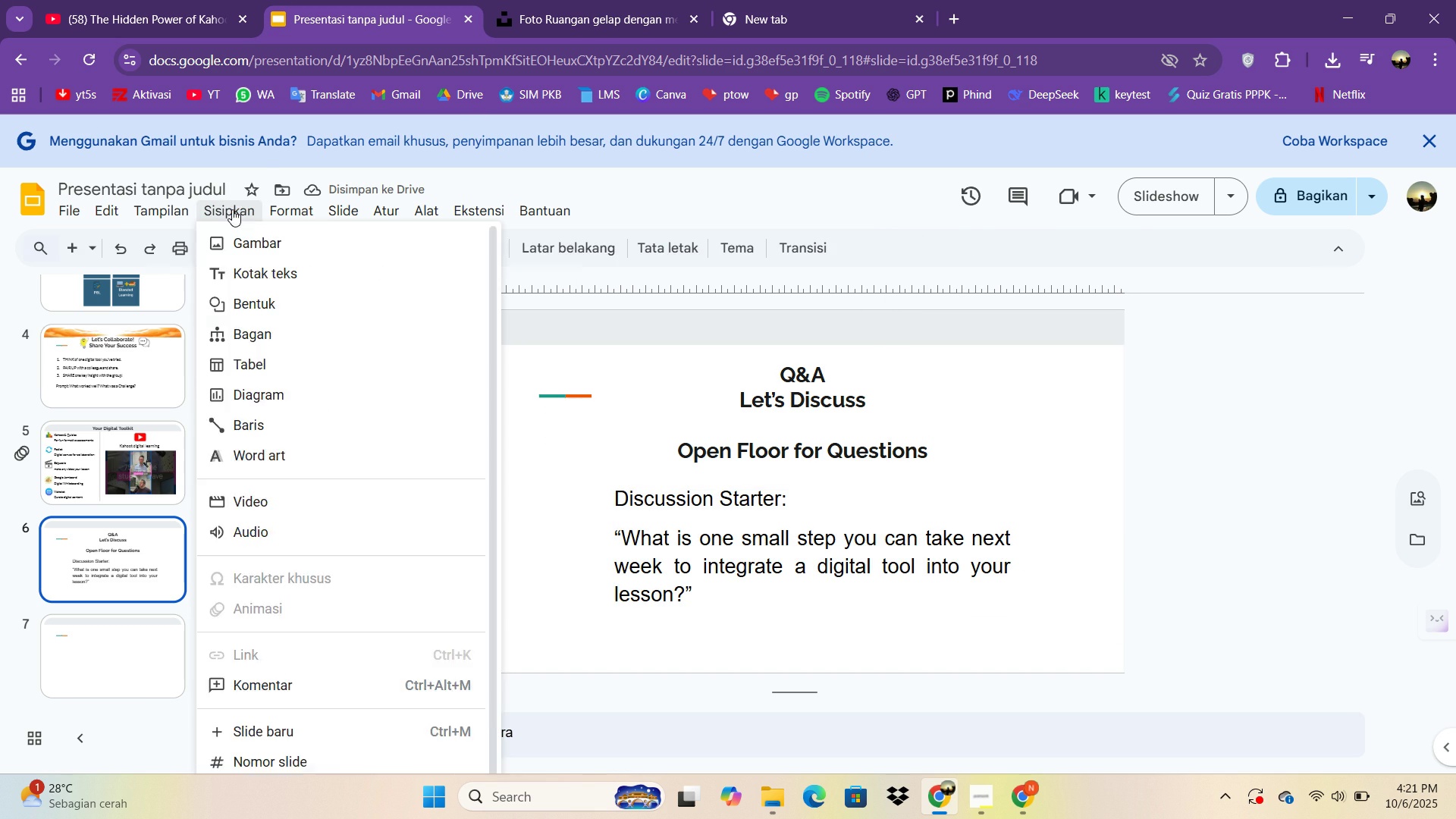 
left_click([232, 209])
 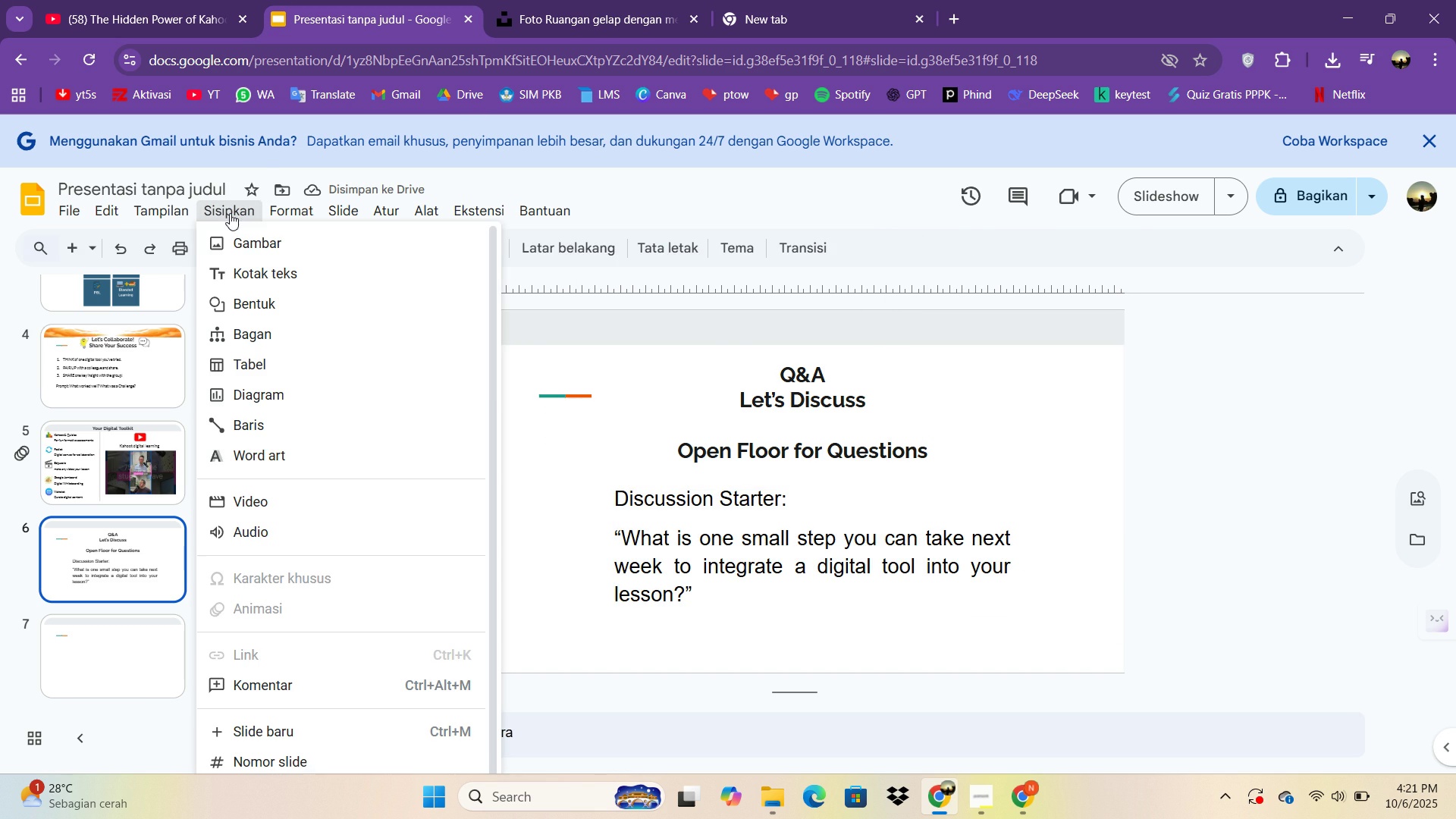 
left_click([230, 213])
 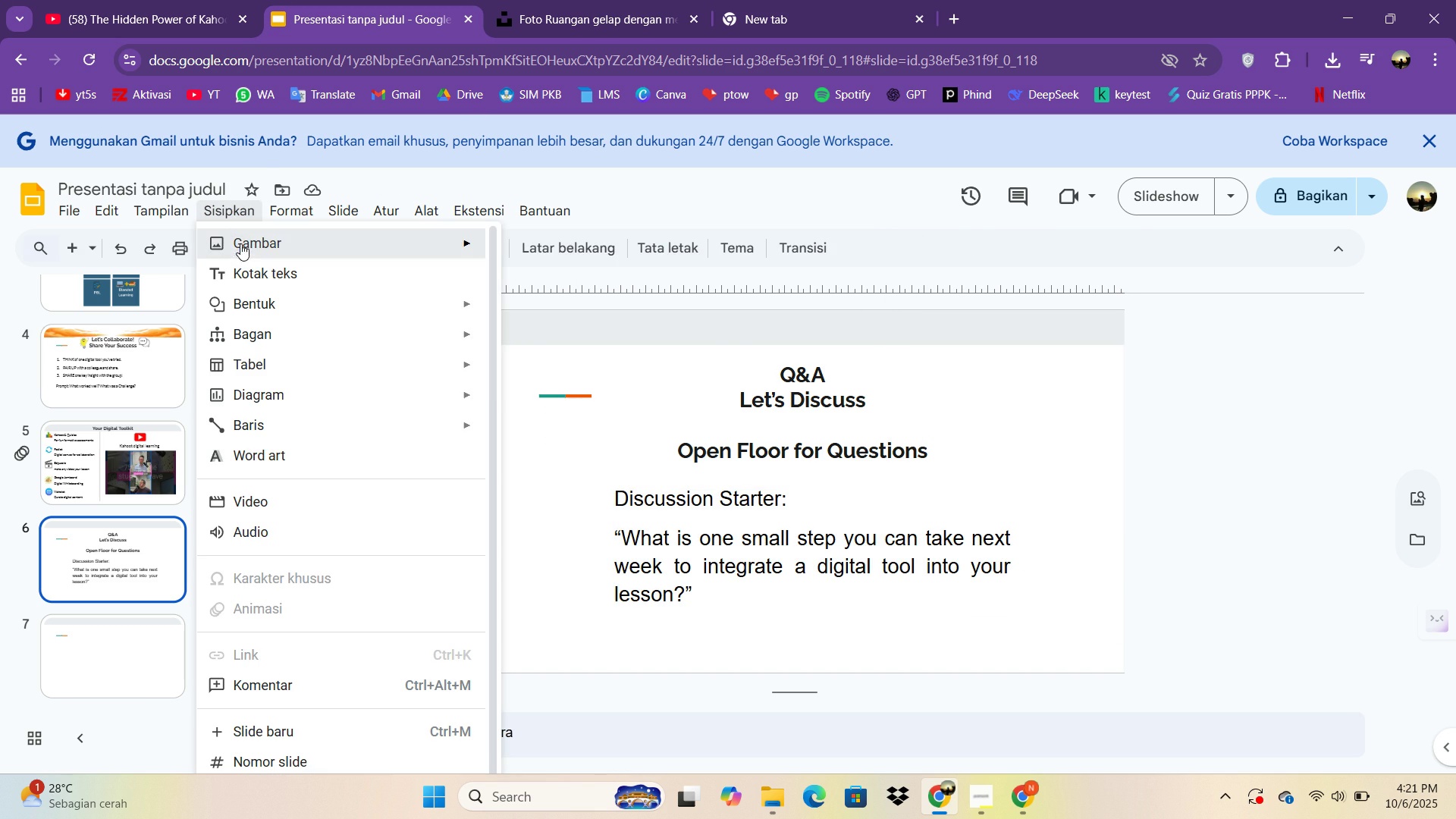 
left_click([240, 243])
 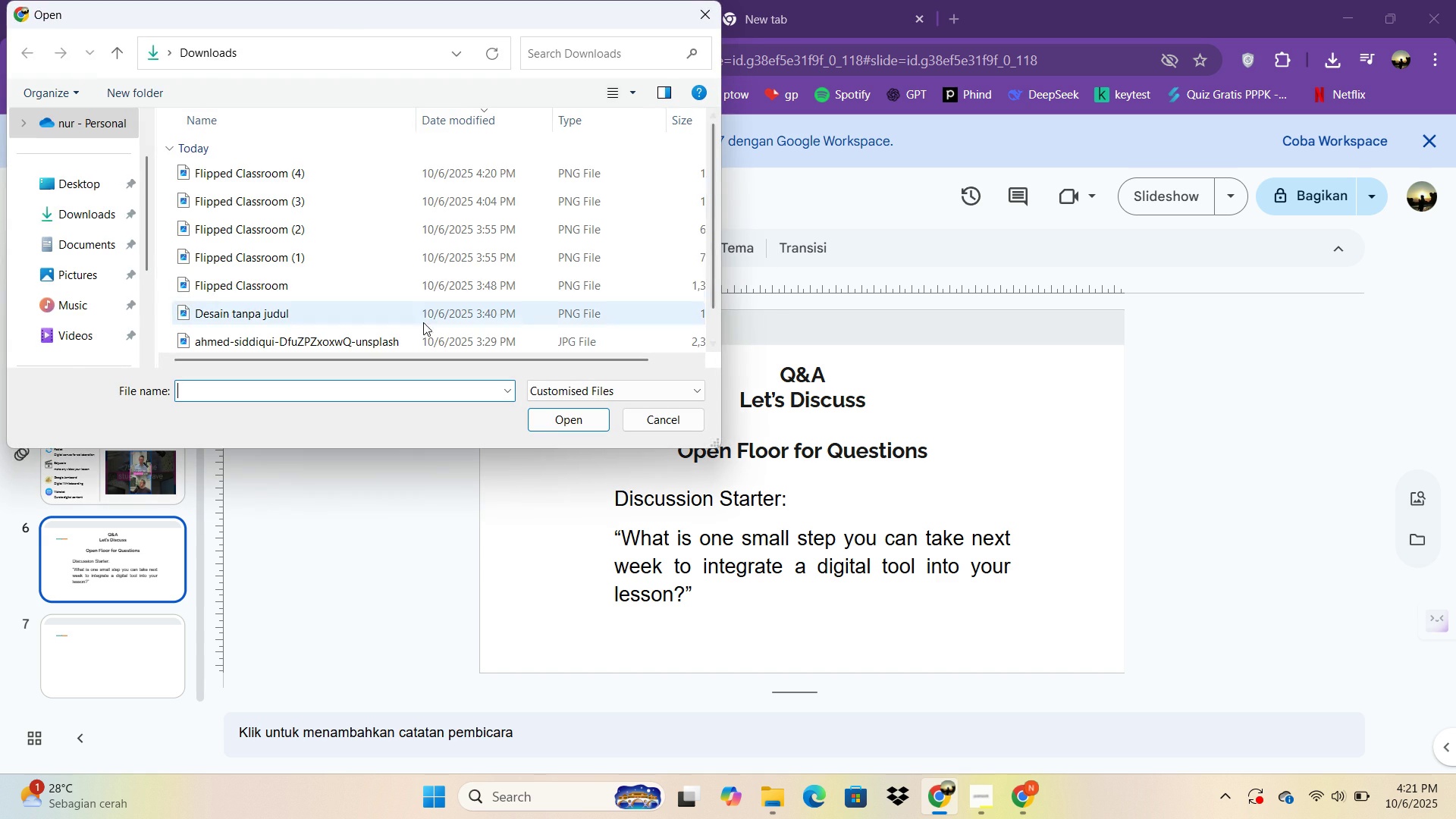 
double_click([354, 174])
 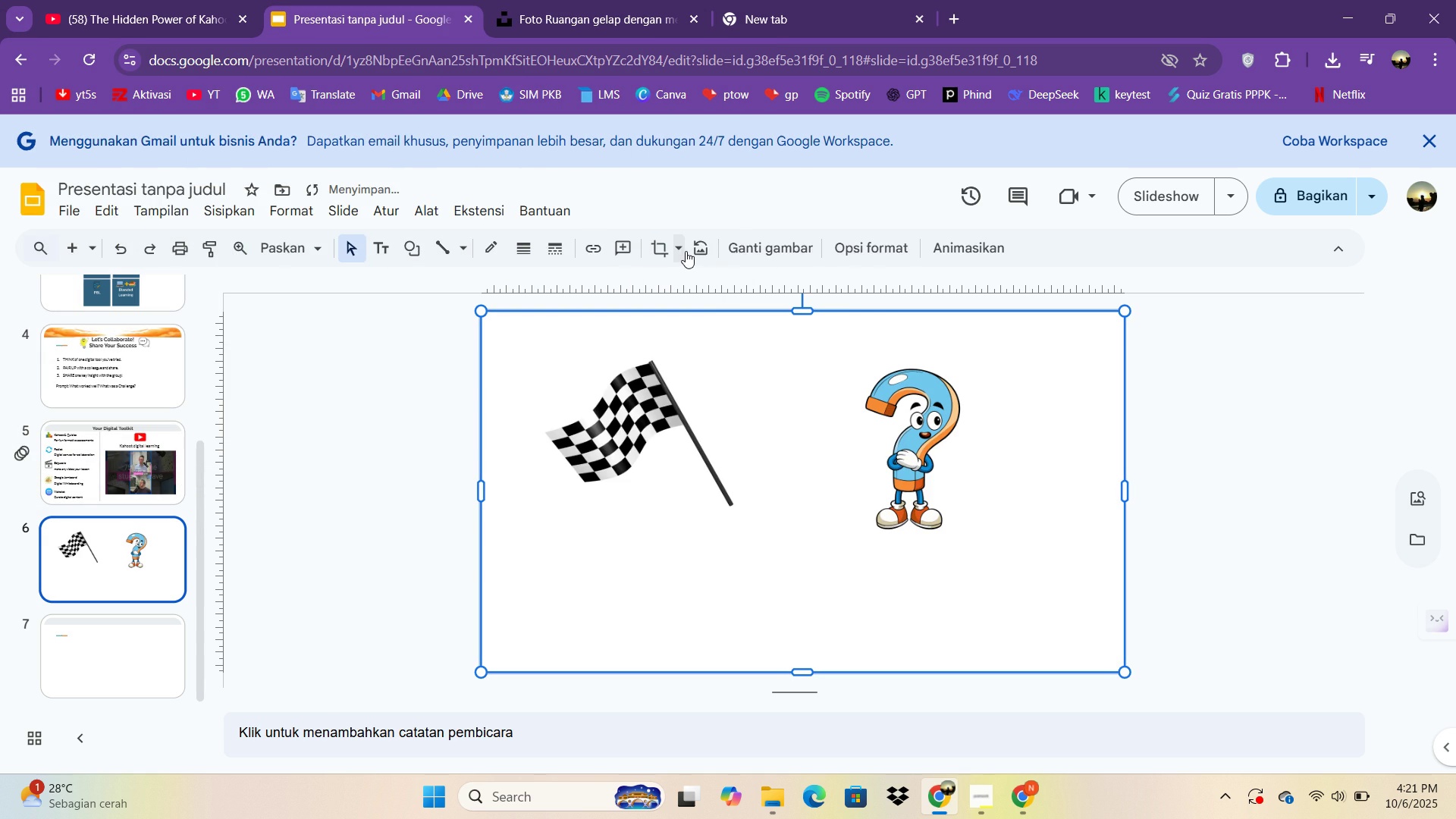 
left_click([660, 243])